 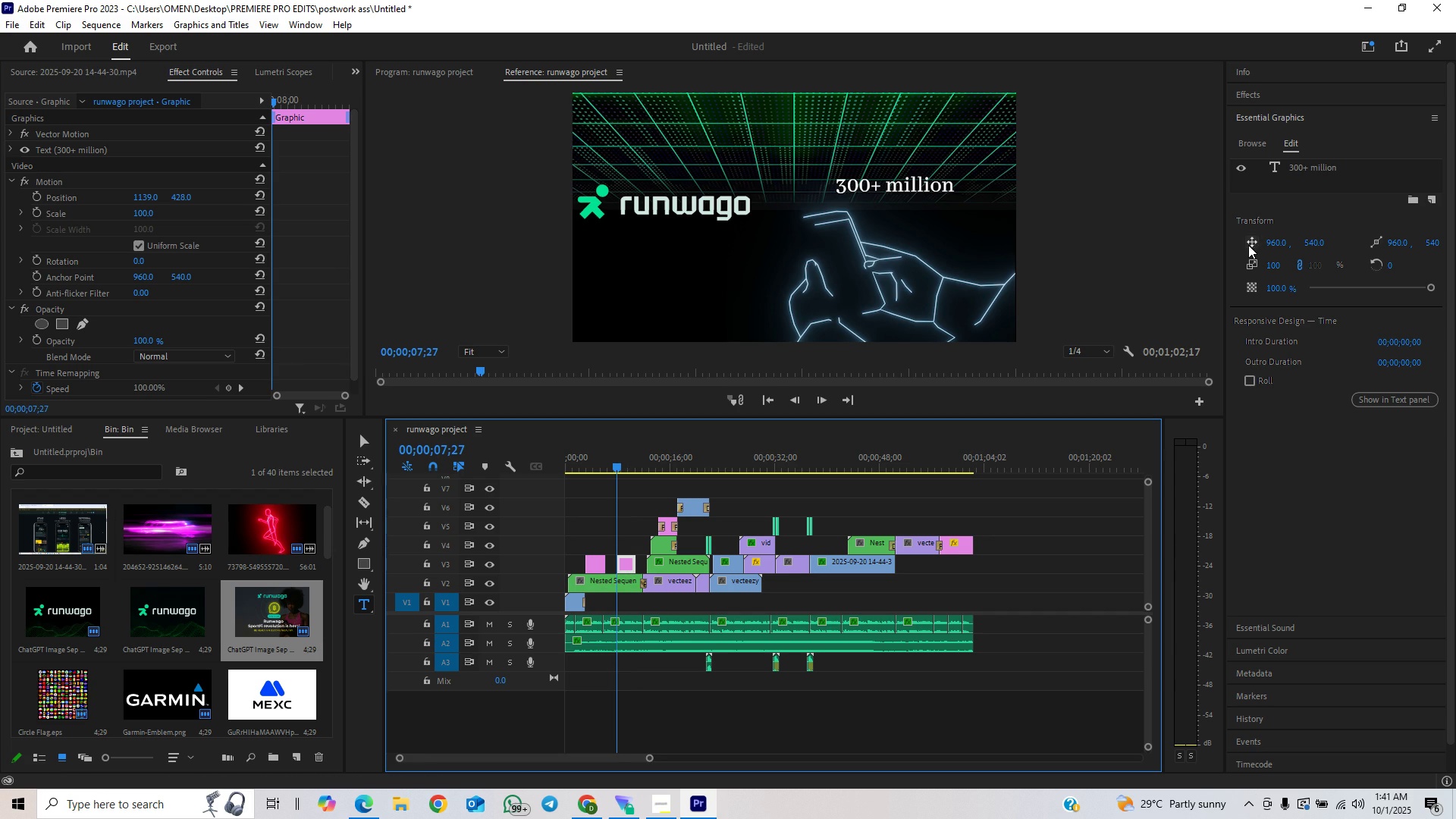 
double_click([1323, 164])
 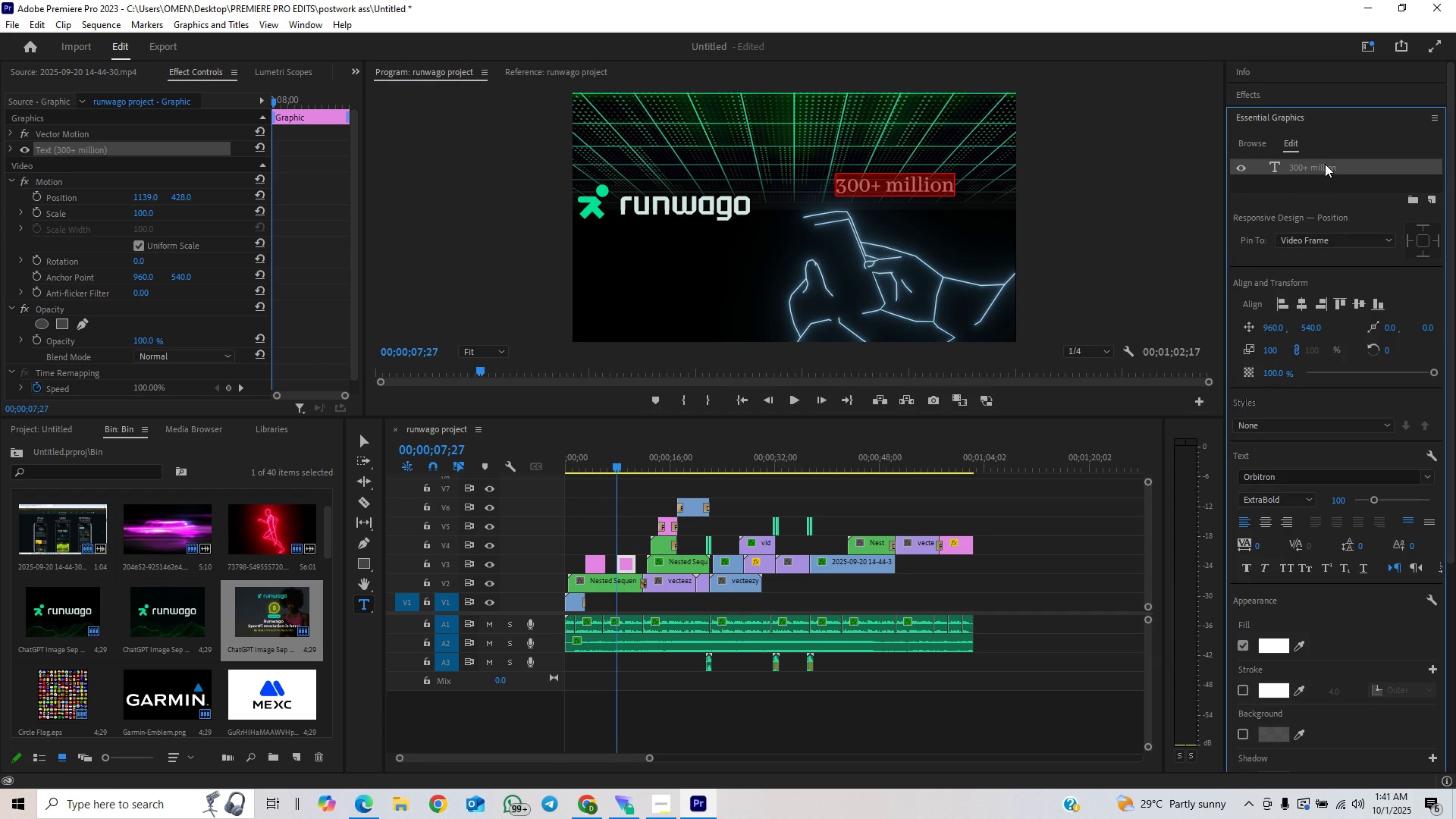 
triple_click([1325, 164])
 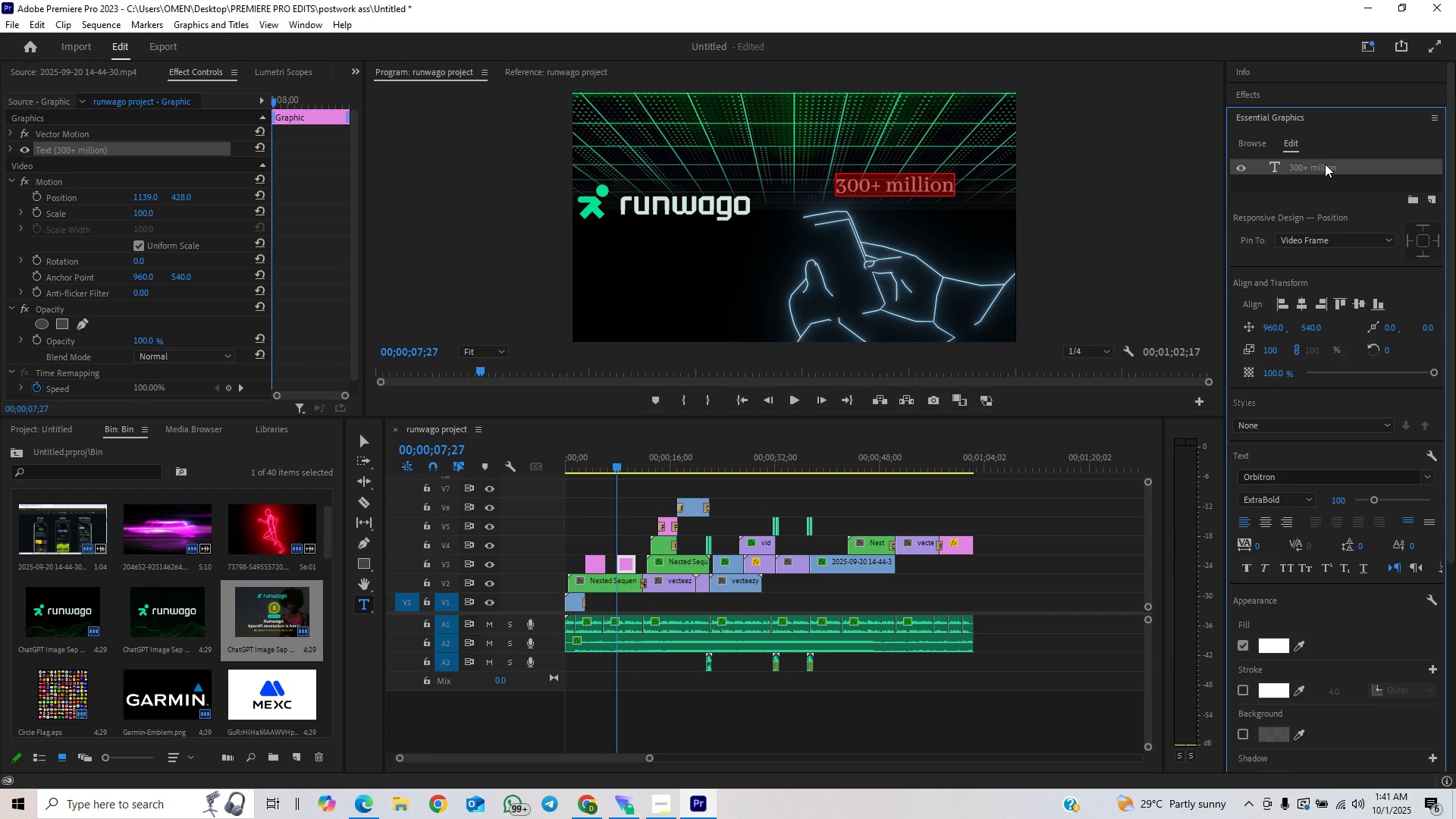 
type(MONETIZE)
 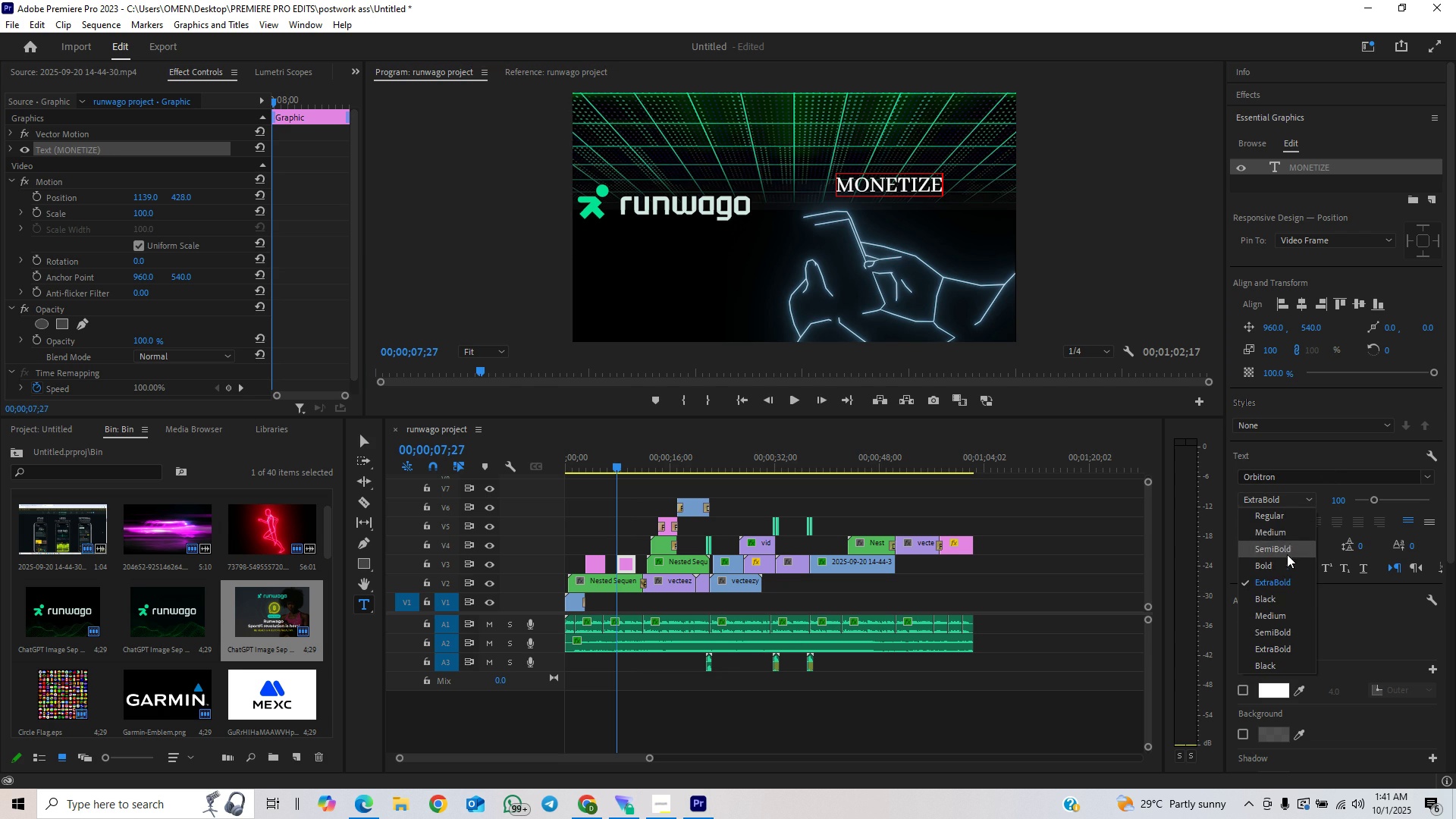 
left_click([1282, 563])
 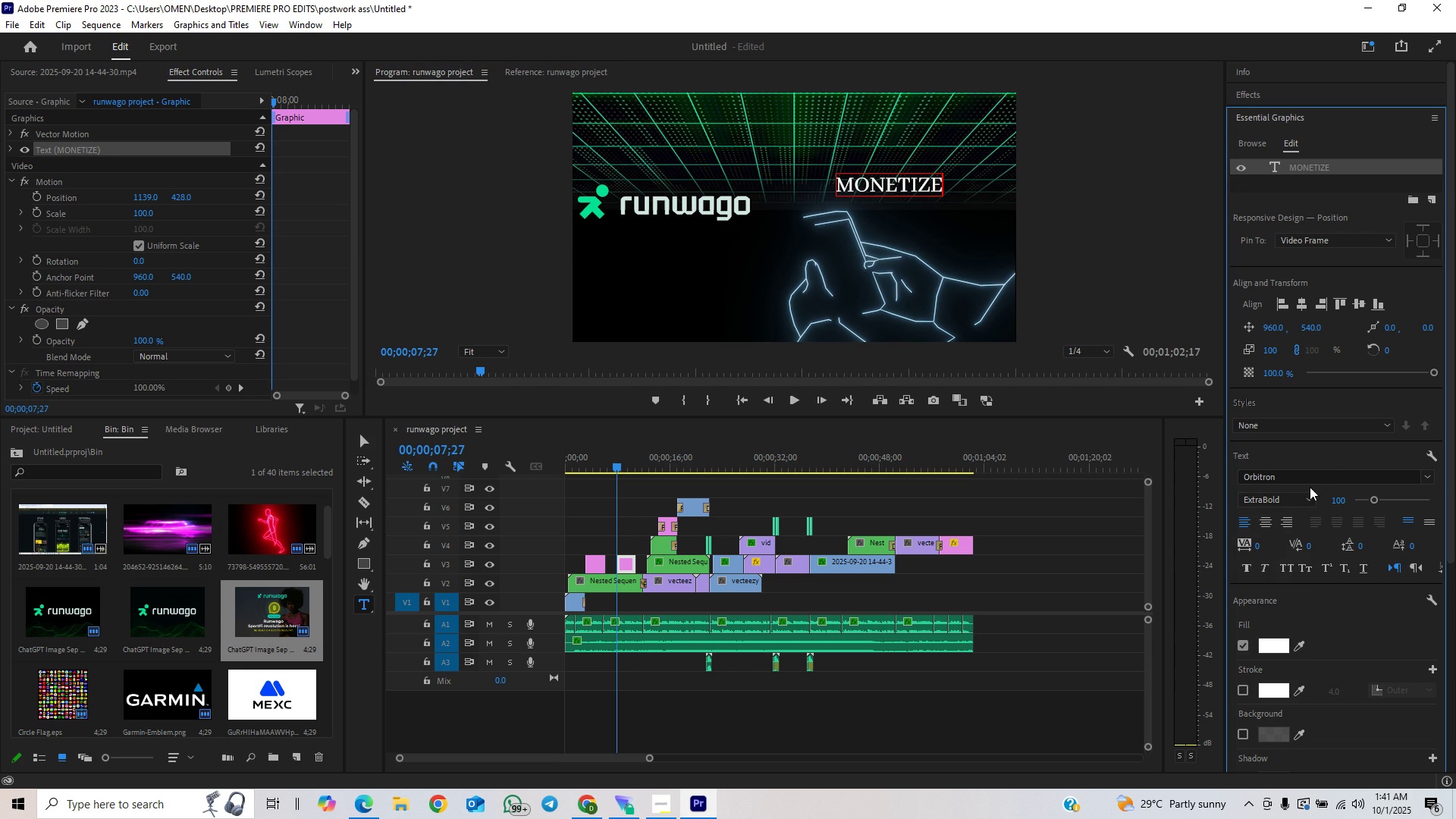 
left_click([1294, 495])
 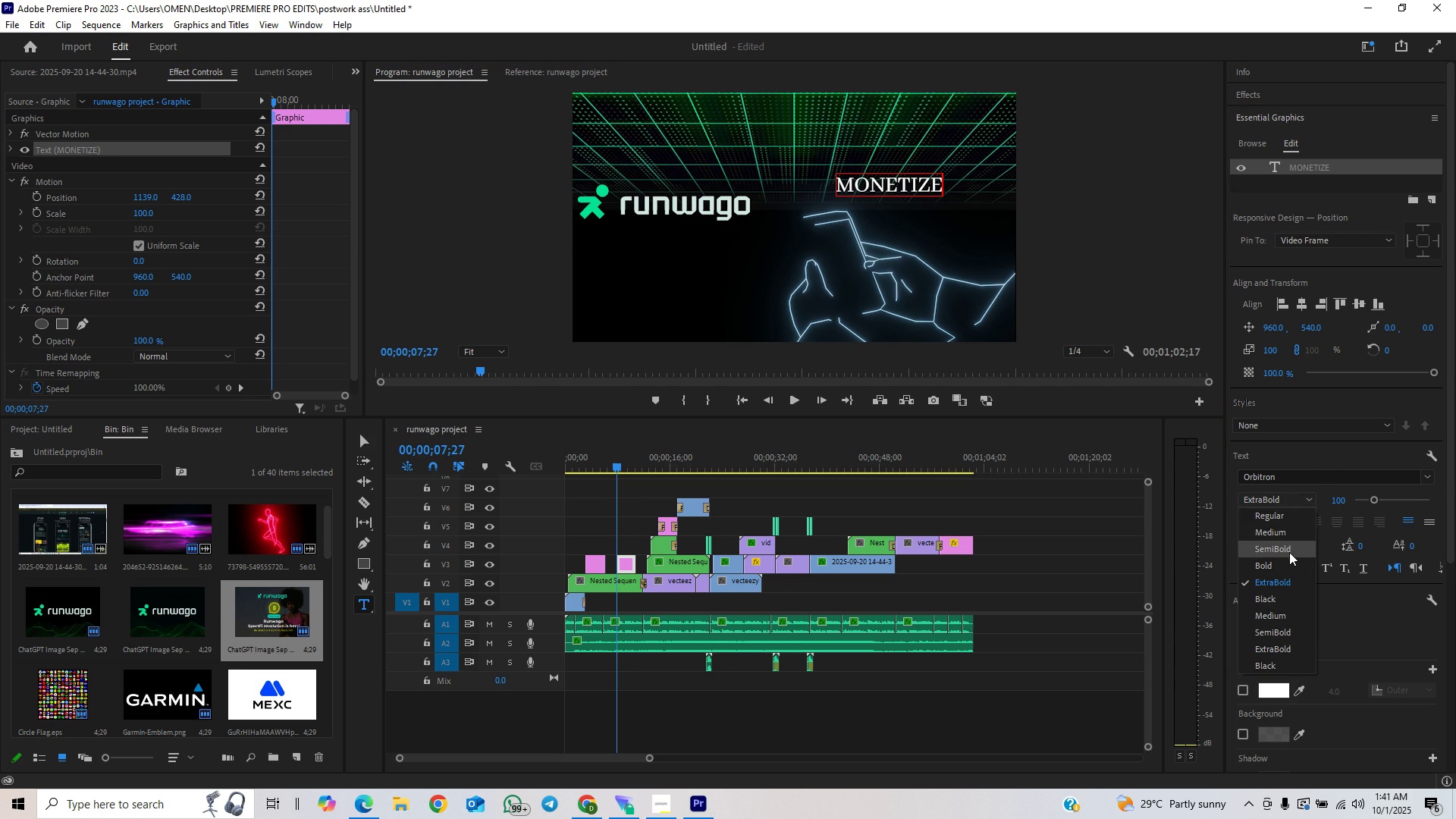 
left_click([1289, 552])
 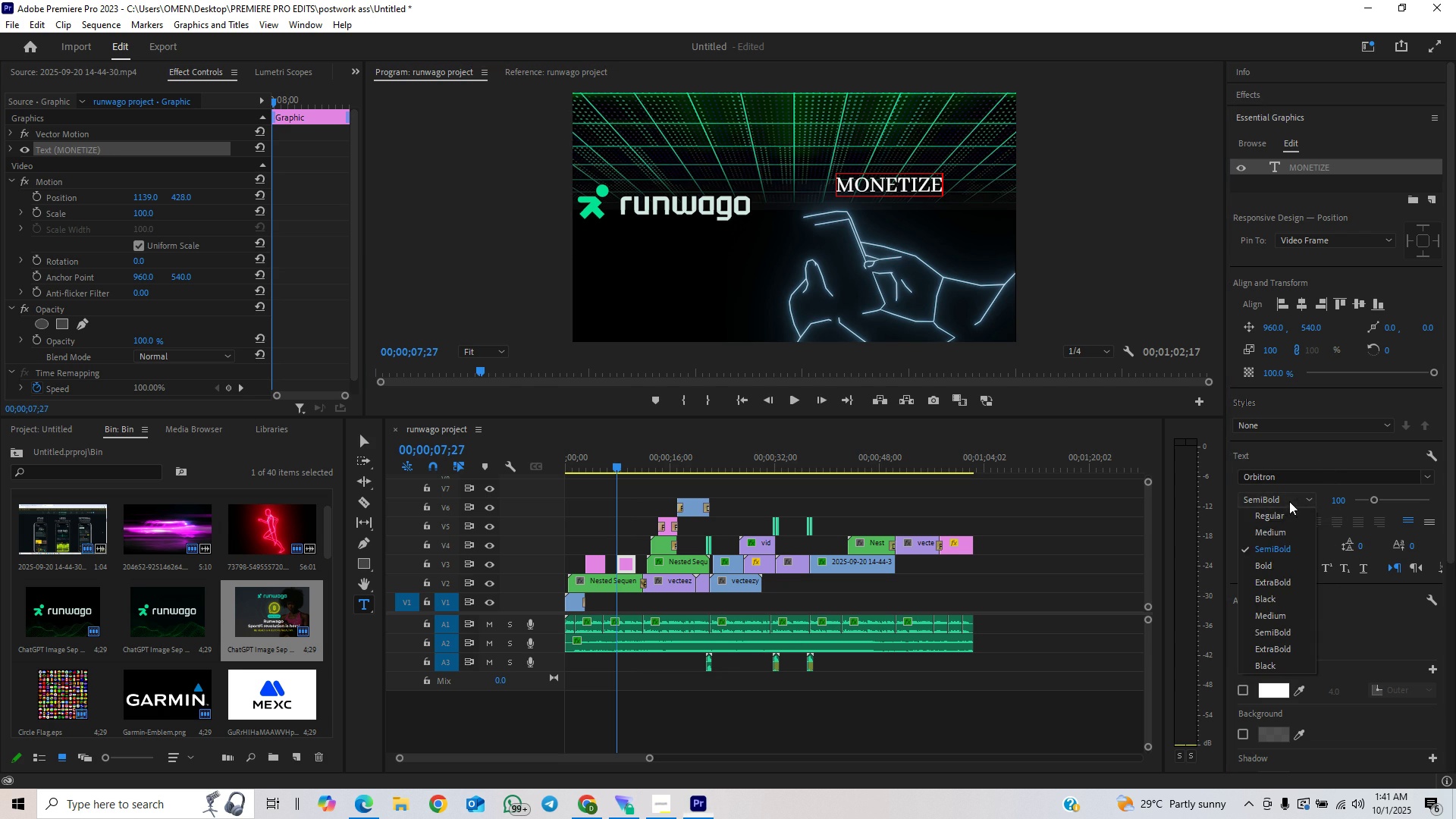 
double_click([1286, 519])
 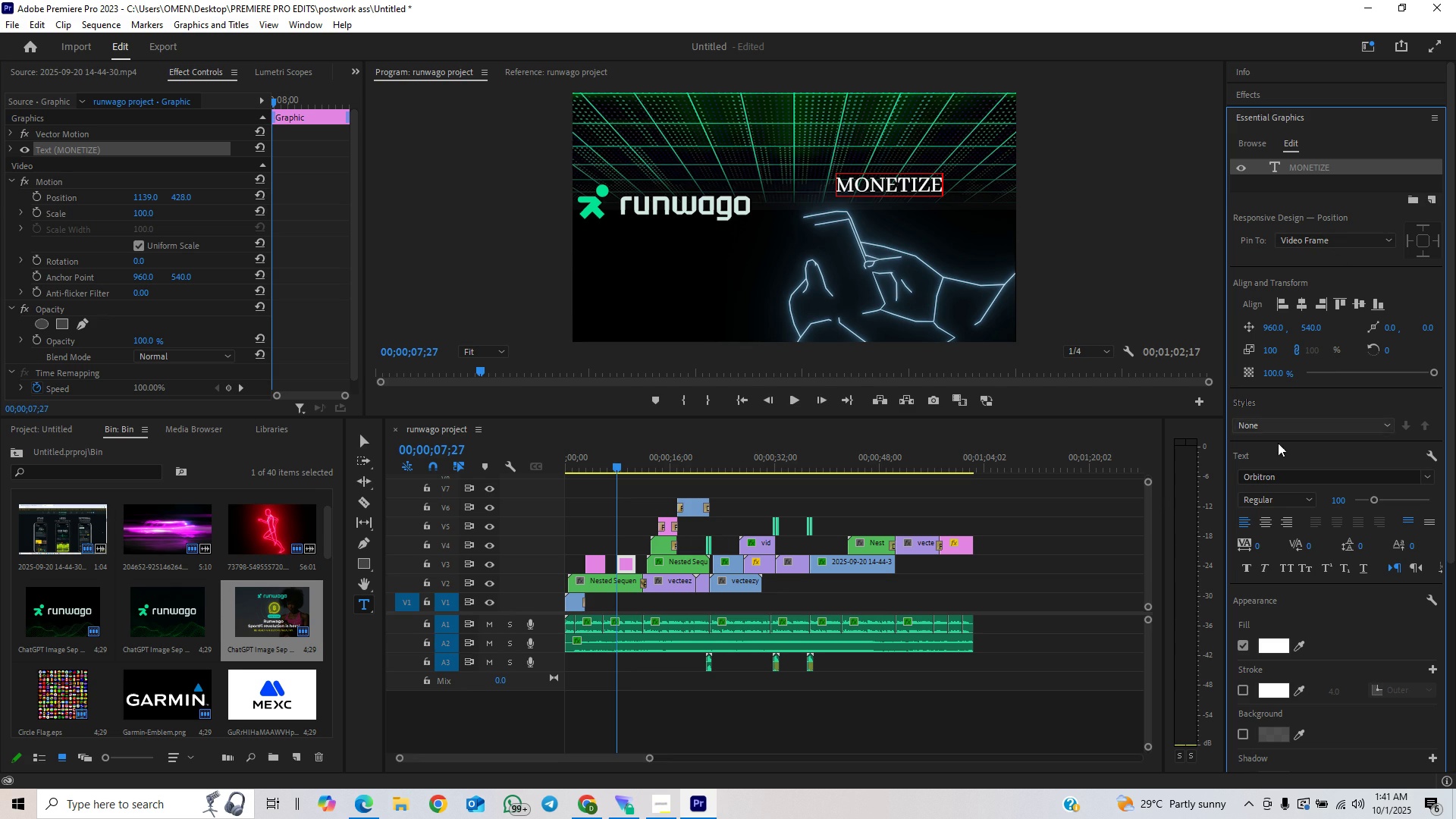 
left_click([1266, 478])
 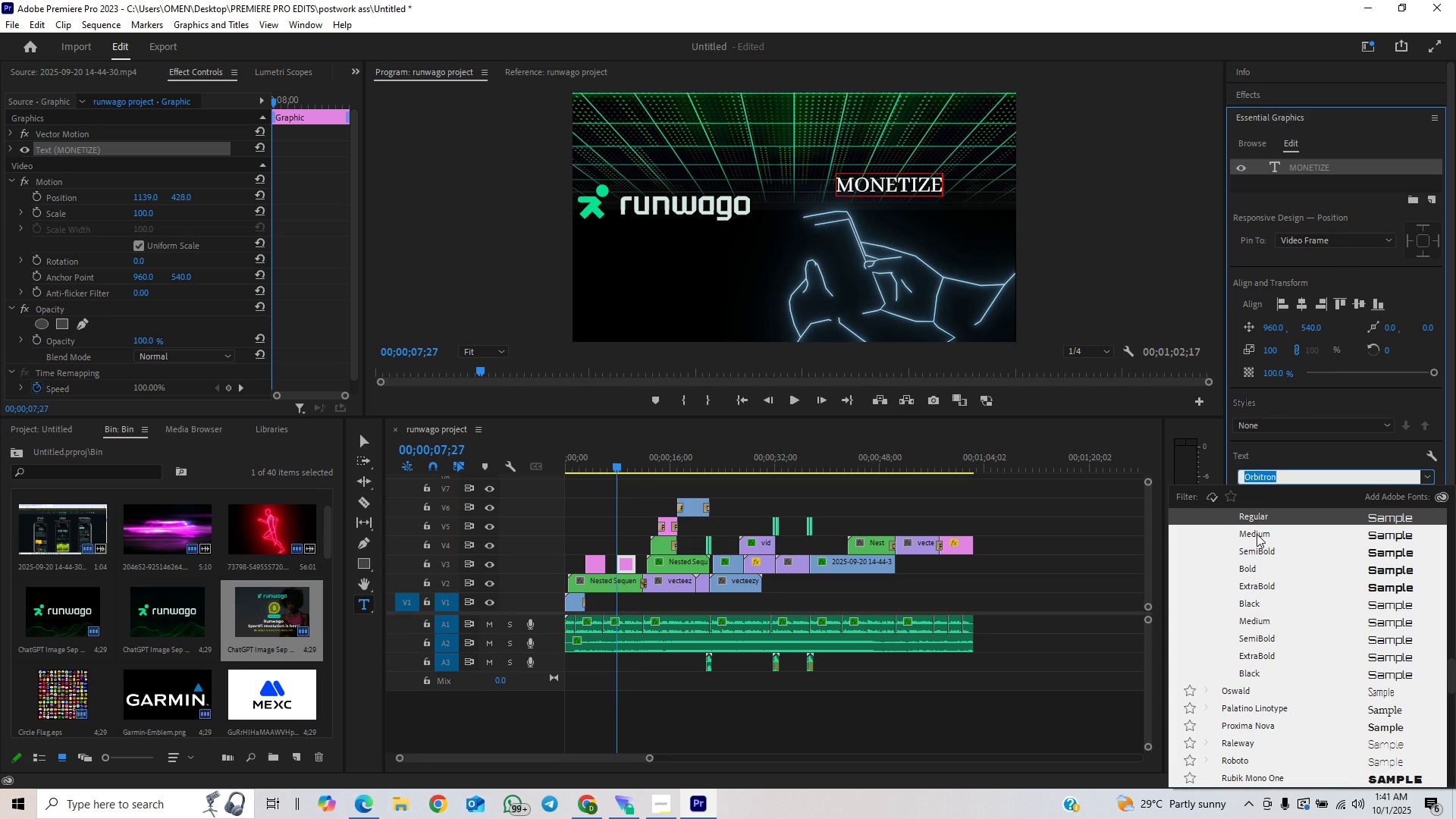 
type(ORB)
 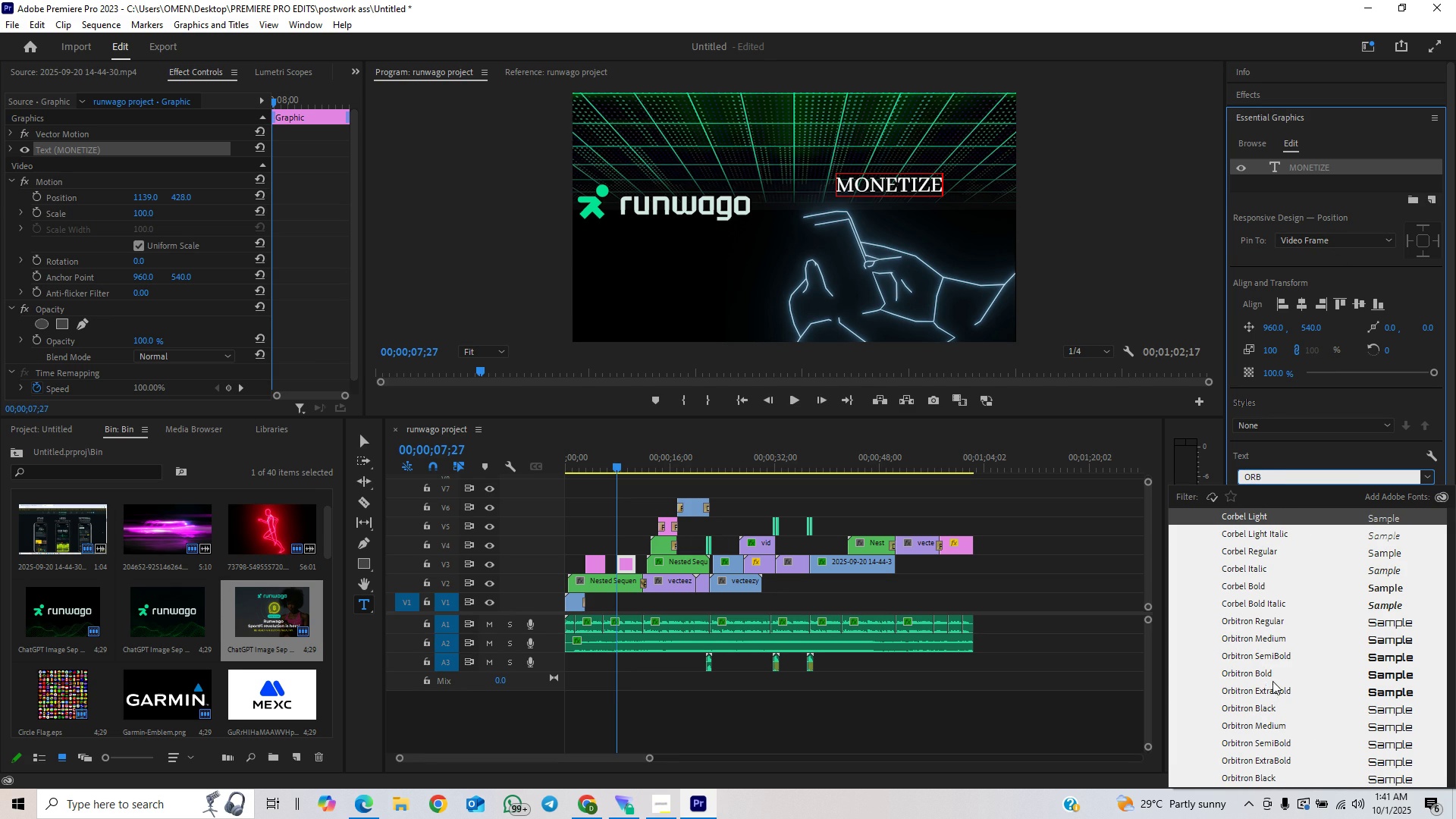 
left_click([1275, 671])
 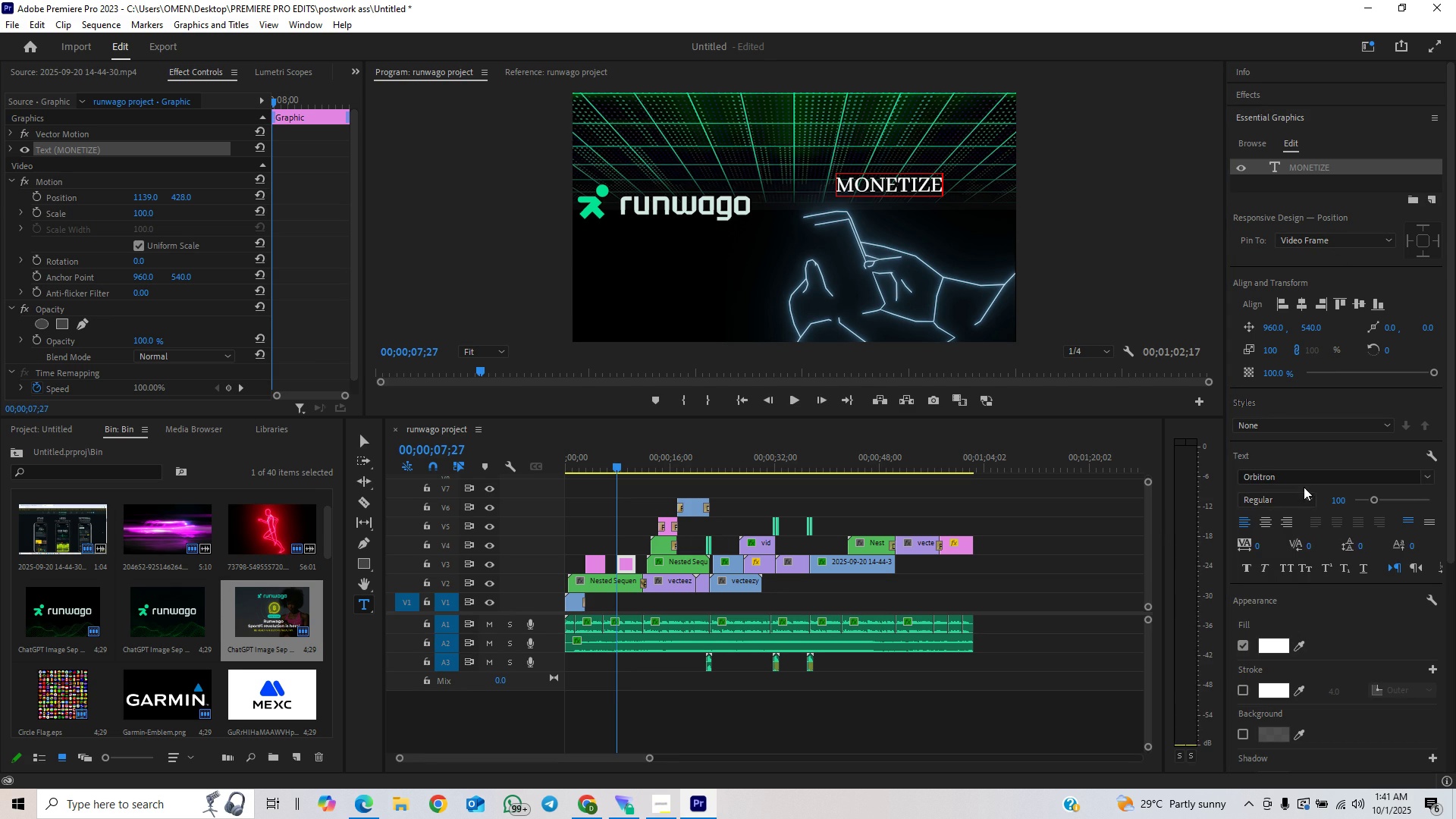 
left_click([1307, 501])
 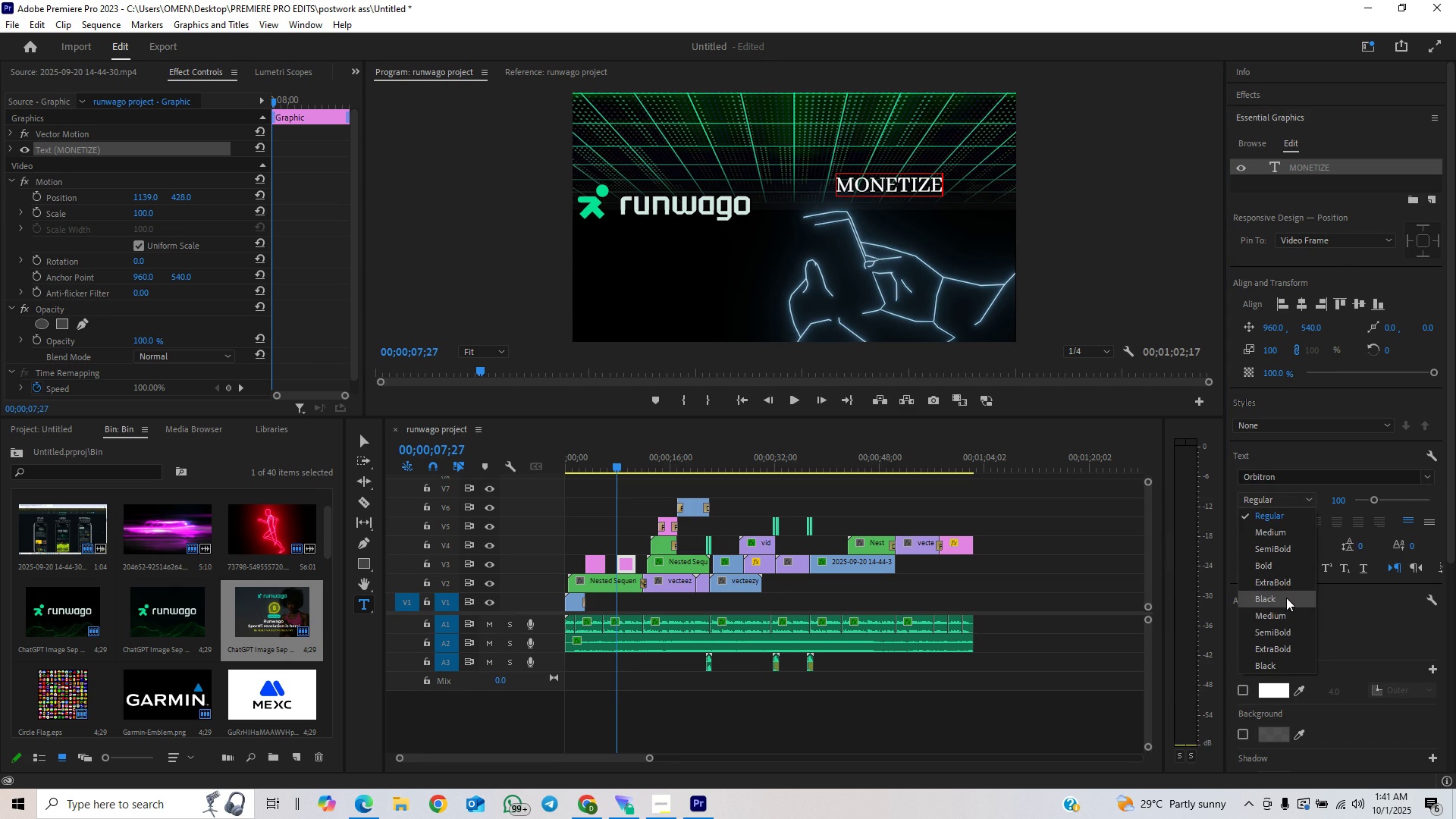 
left_click([1286, 598])
 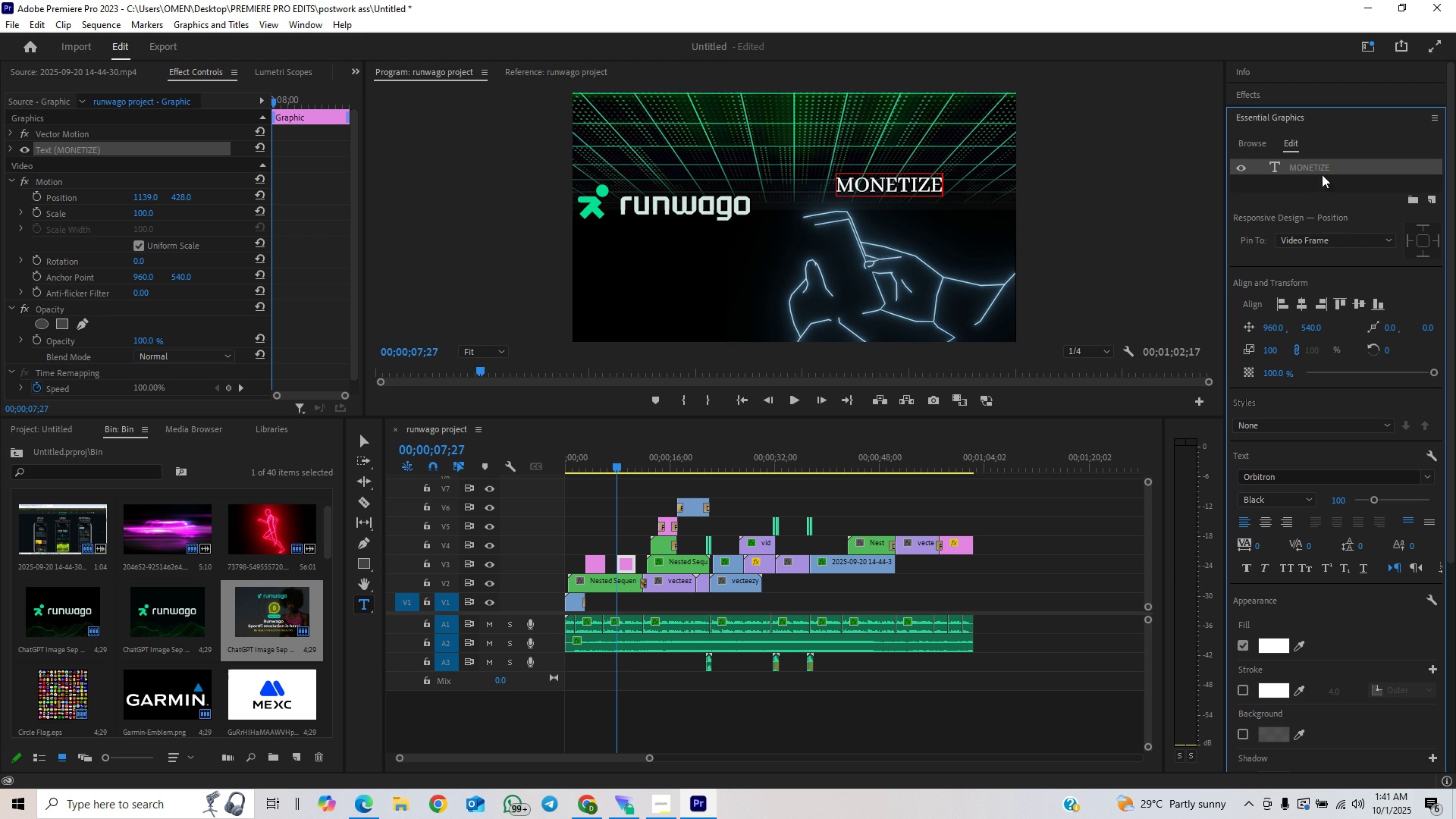 
double_click([1317, 162])
 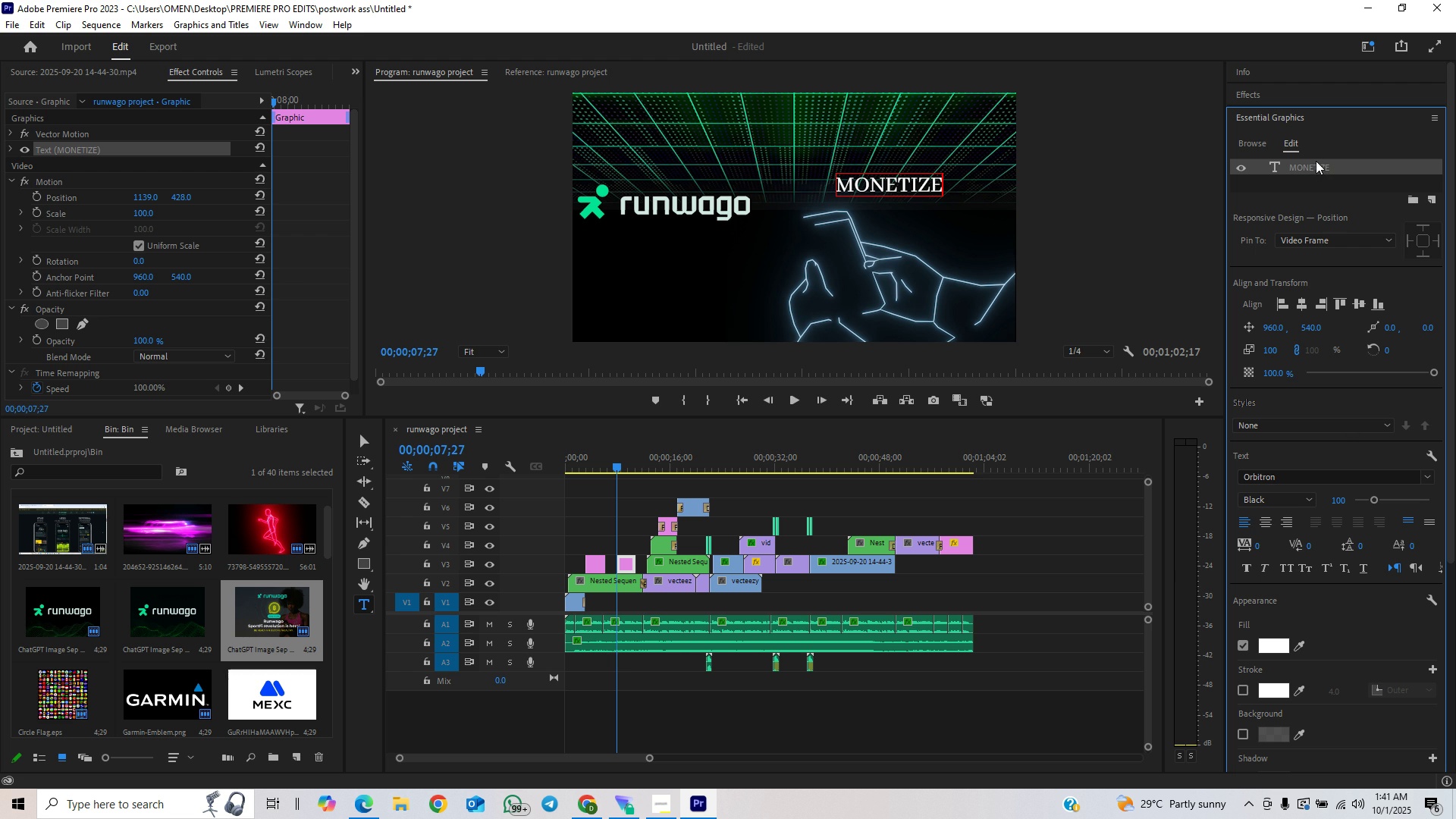 
triple_click([1316, 161])
 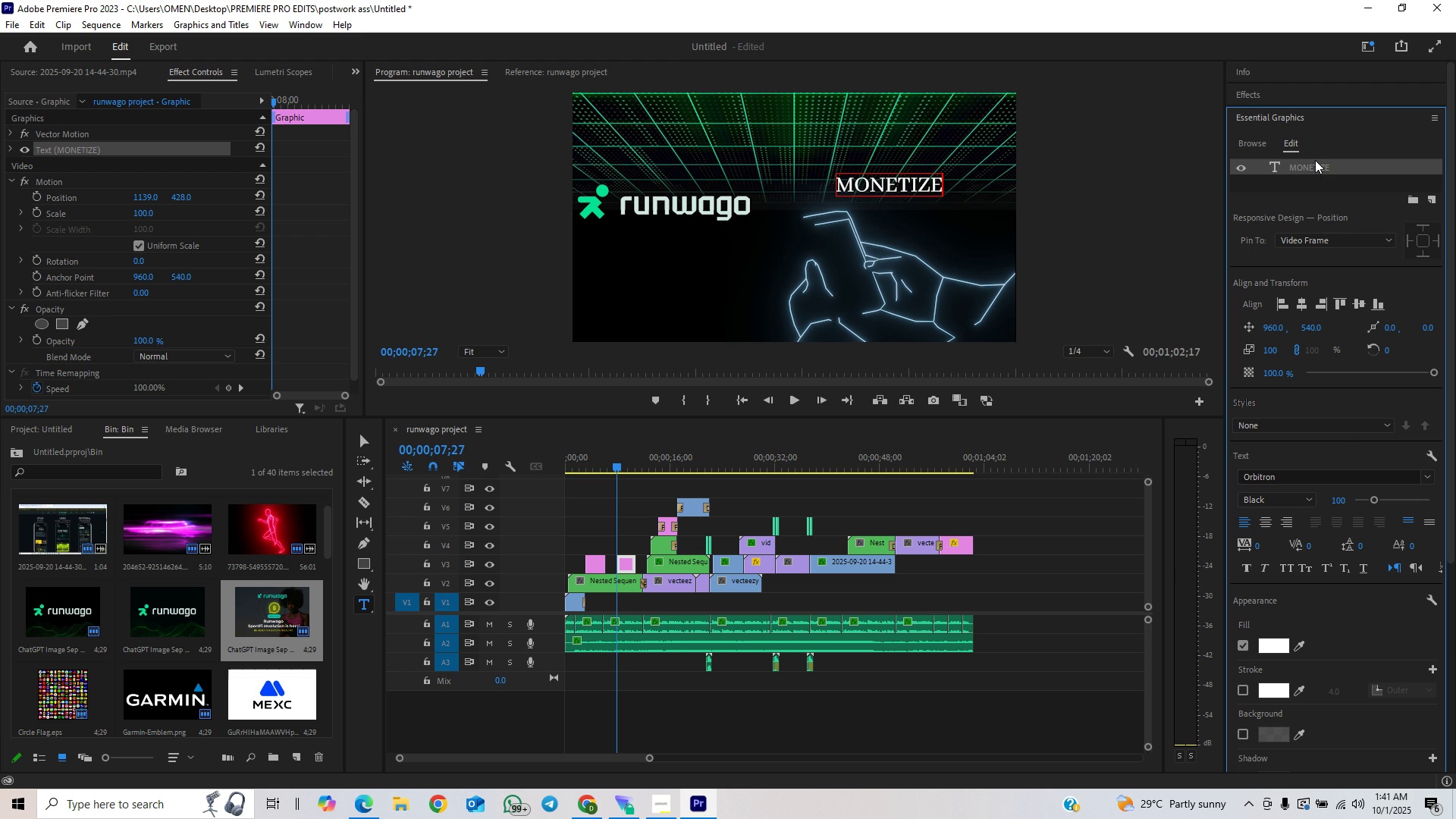 
triple_click([1315, 160])
 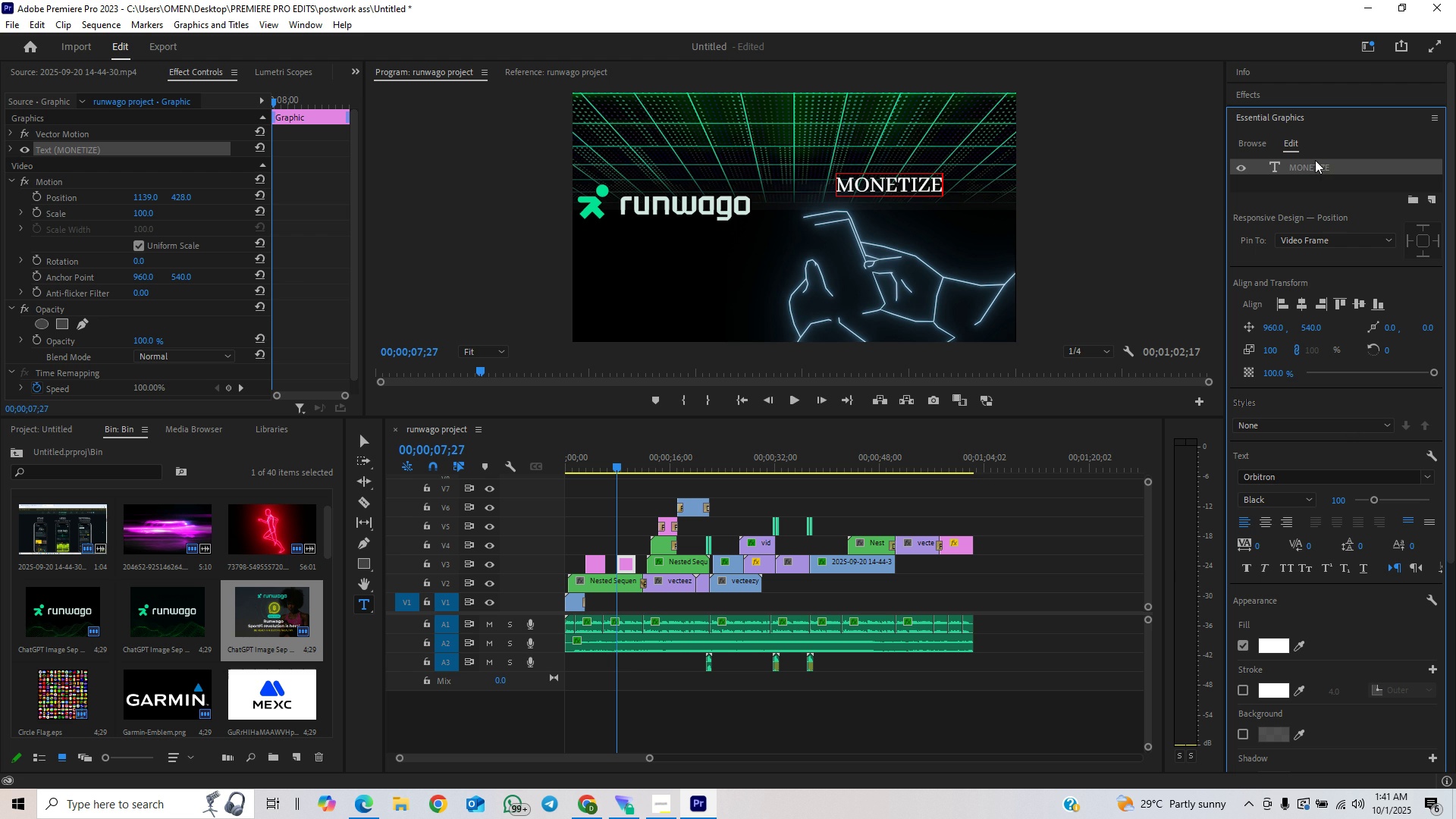 
triple_click([1315, 160])
 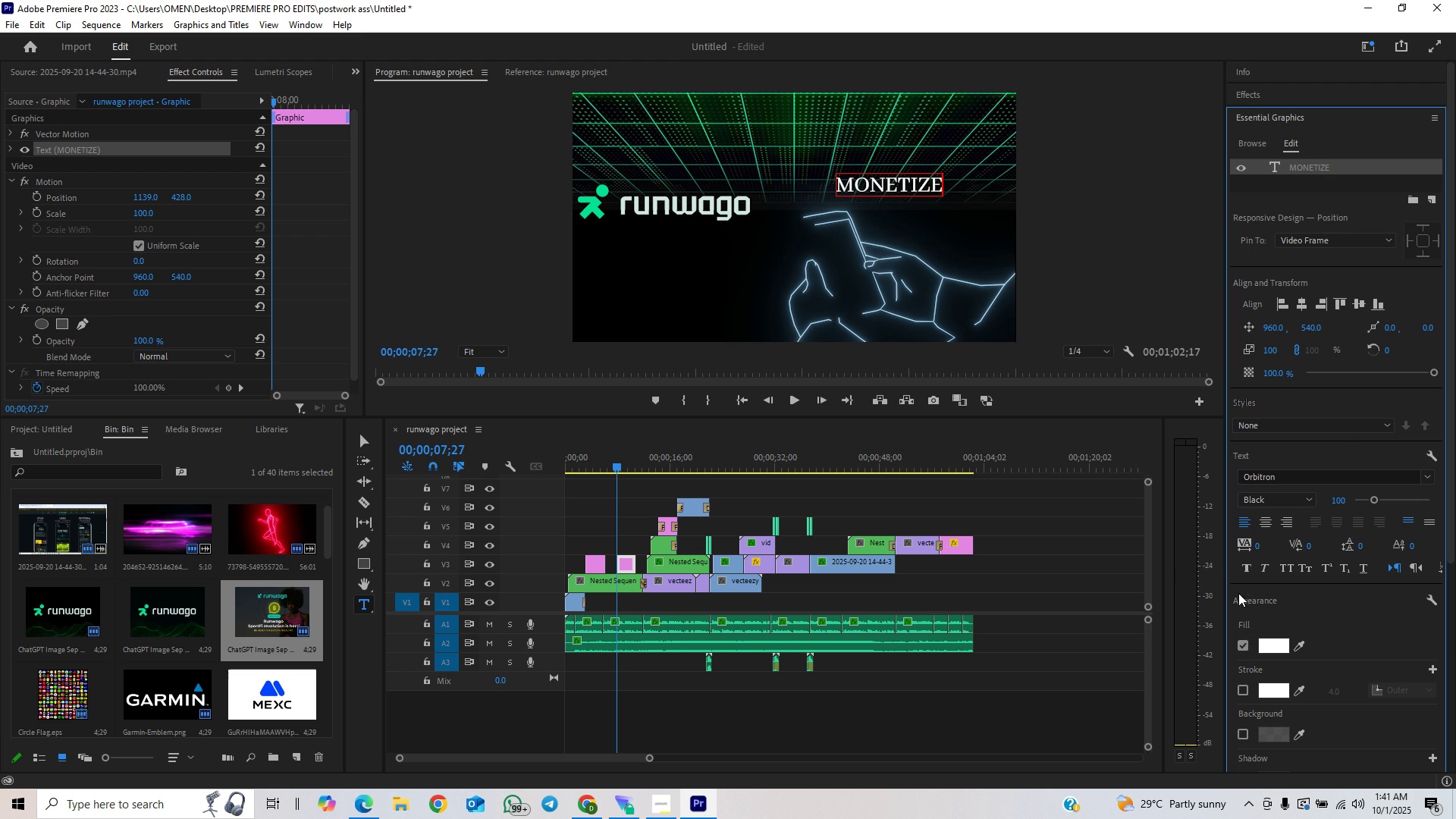 
scroll: coordinate [1272, 708], scroll_direction: down, amount: 2.0
 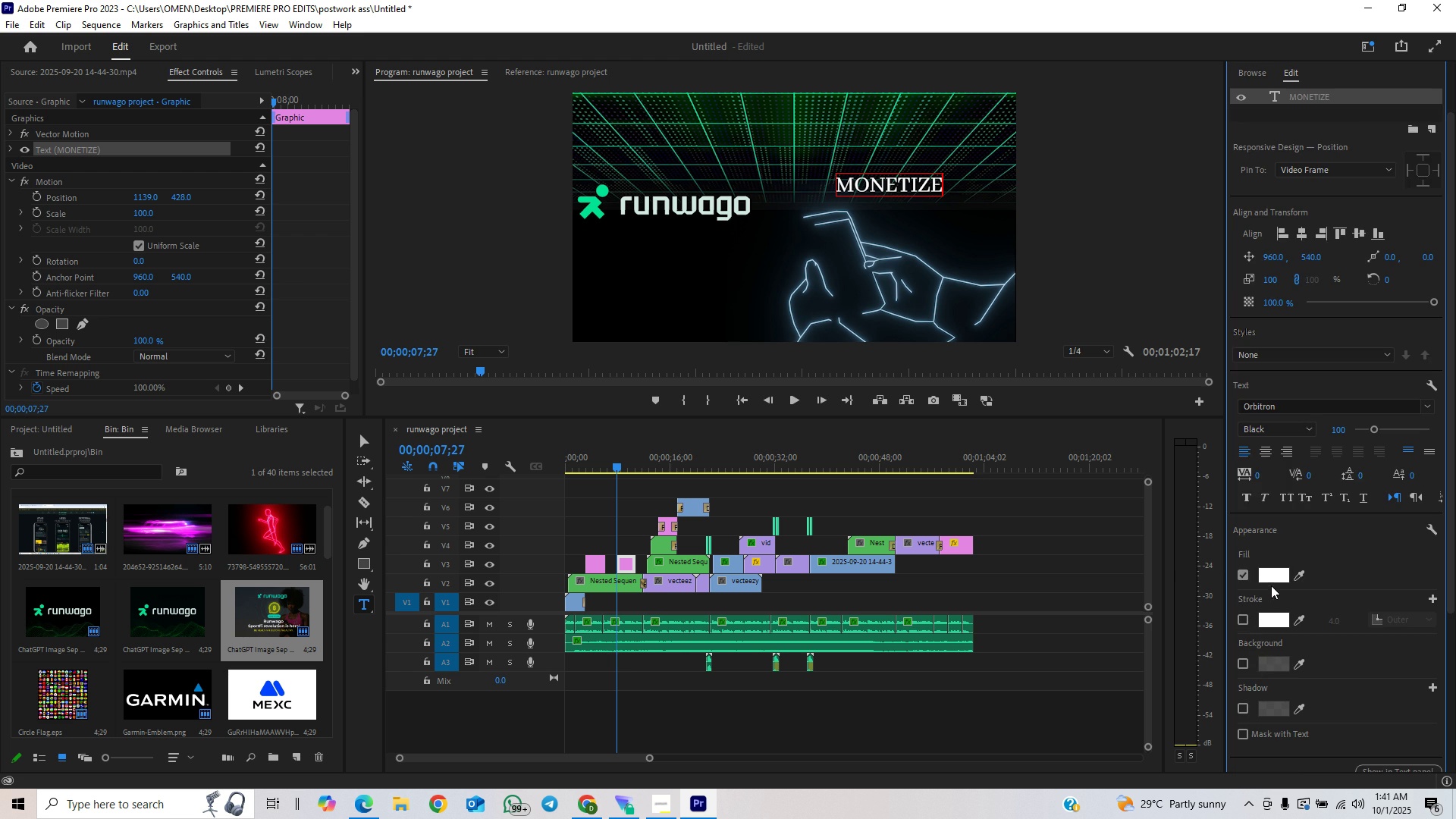 
left_click([1272, 566])
 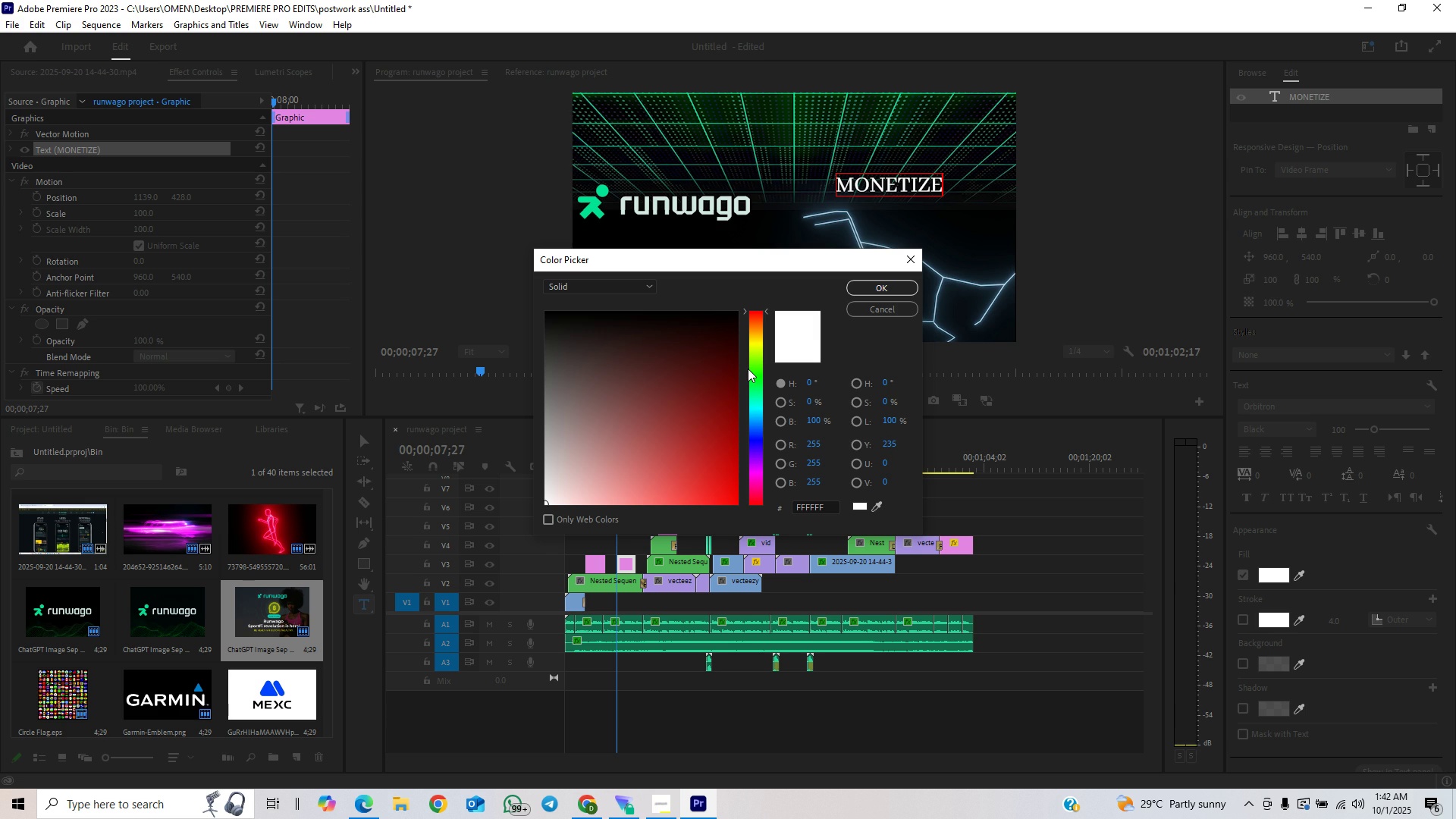 
left_click([755, 380])
 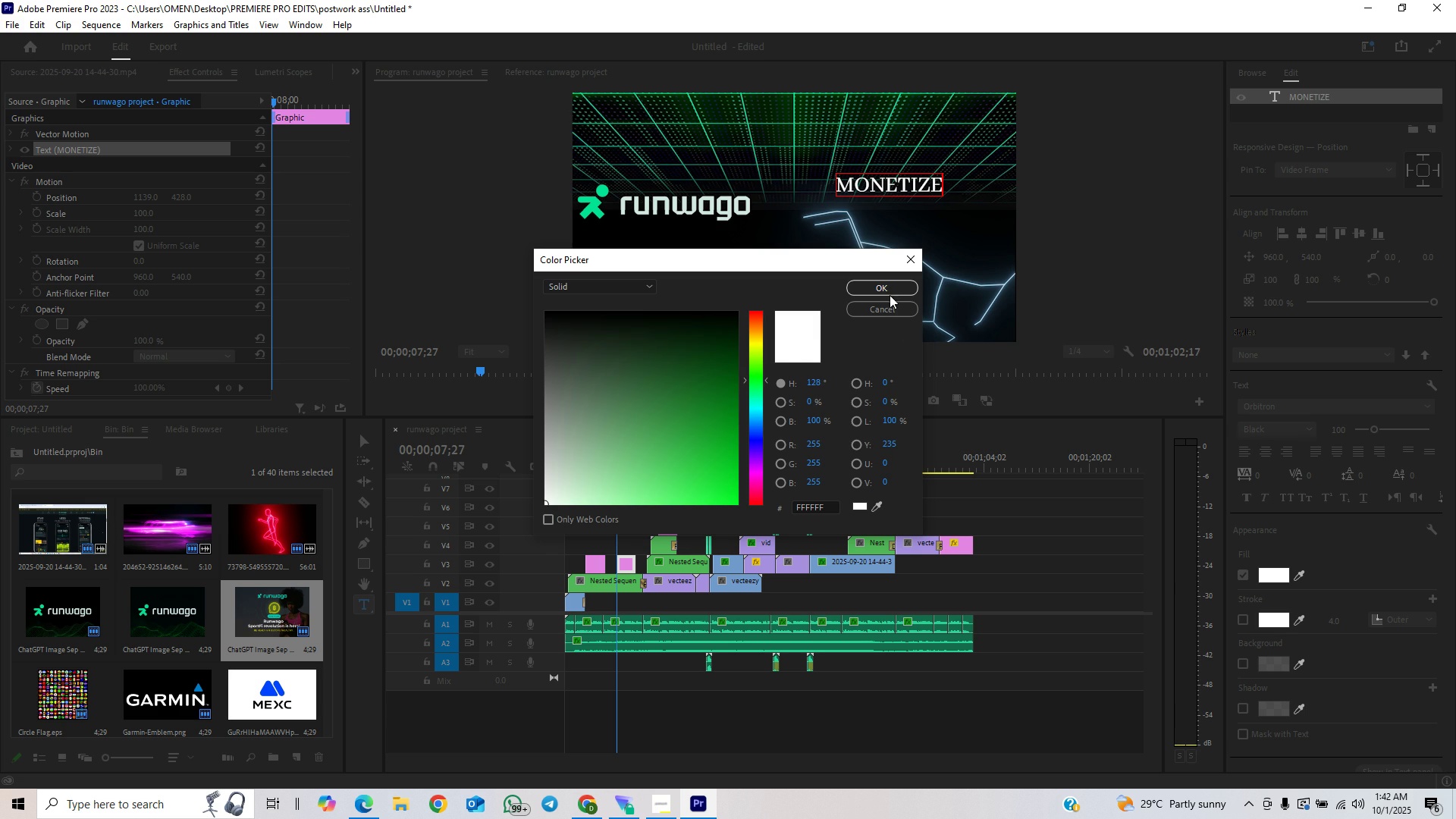 
left_click([888, 289])